 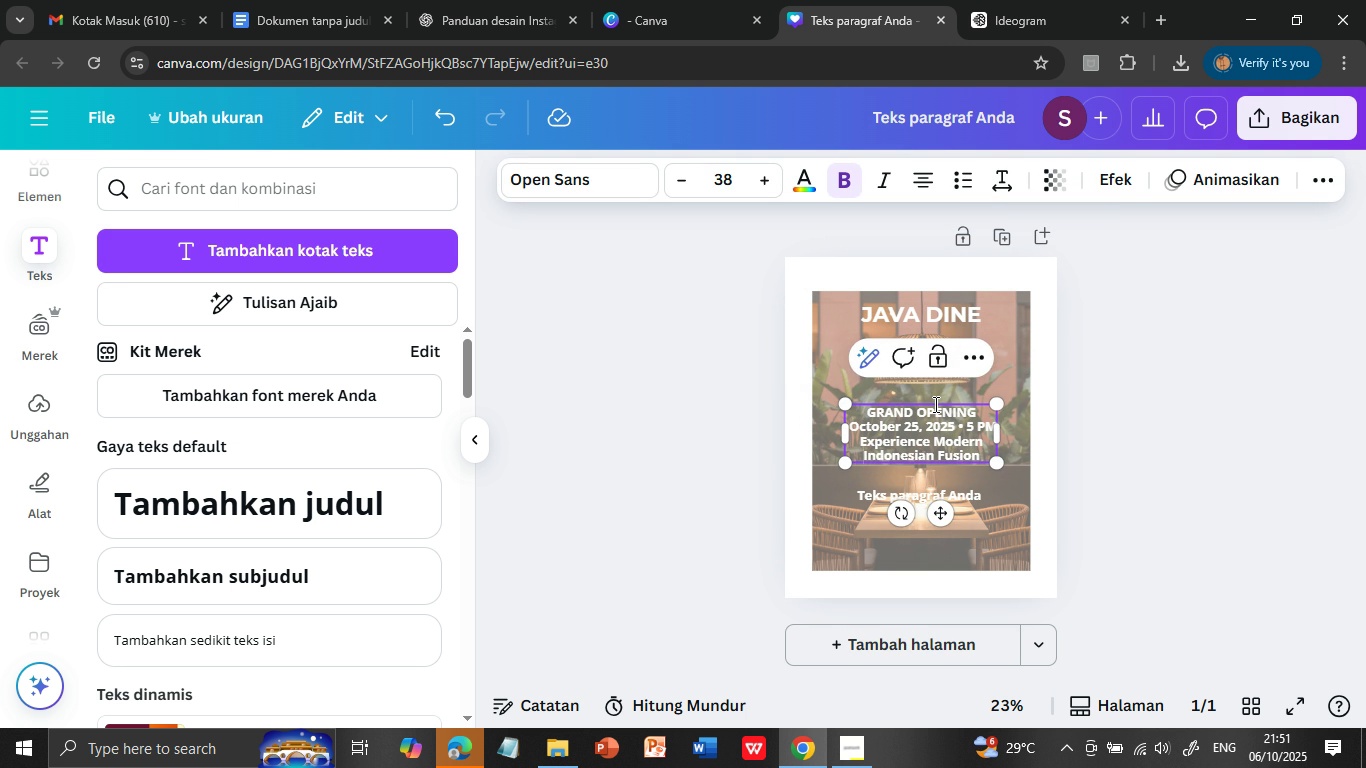 
key(ArrowDown)
 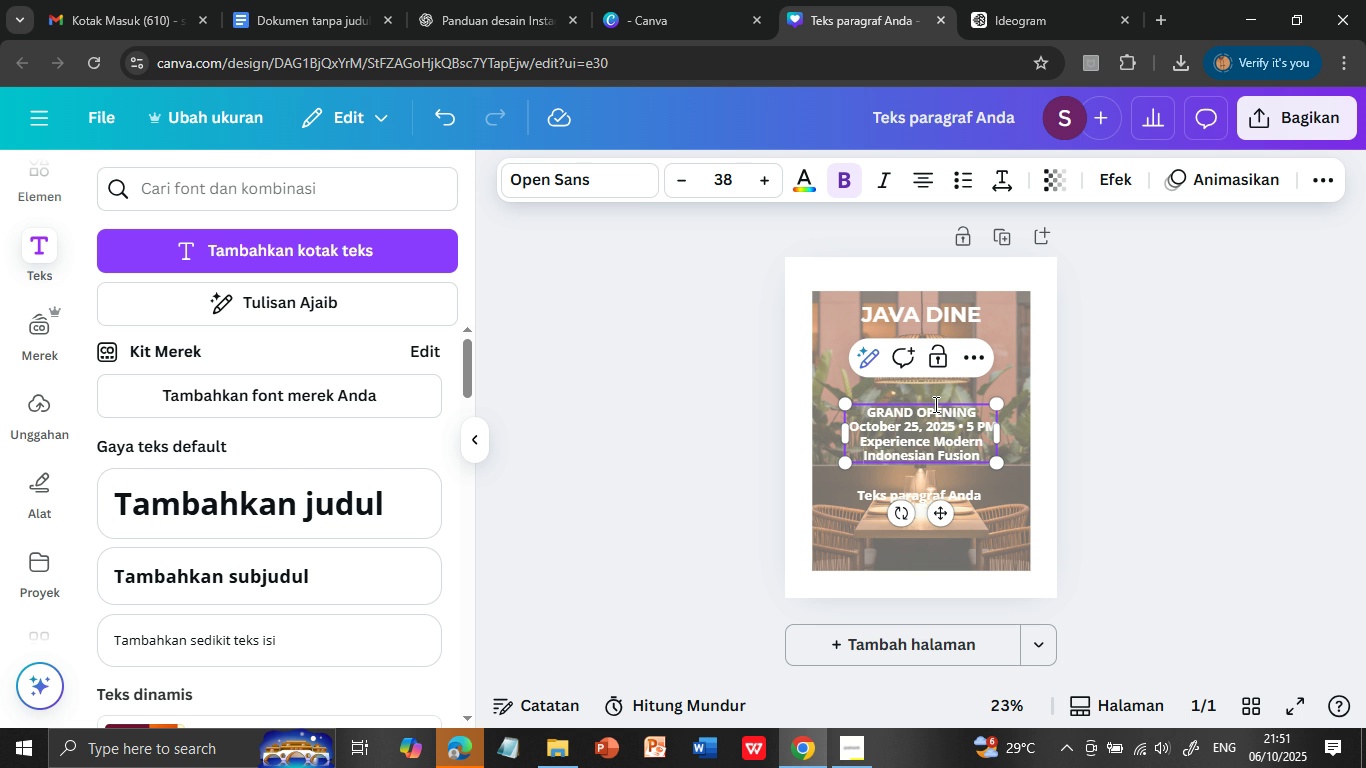 
left_click([934, 404])
 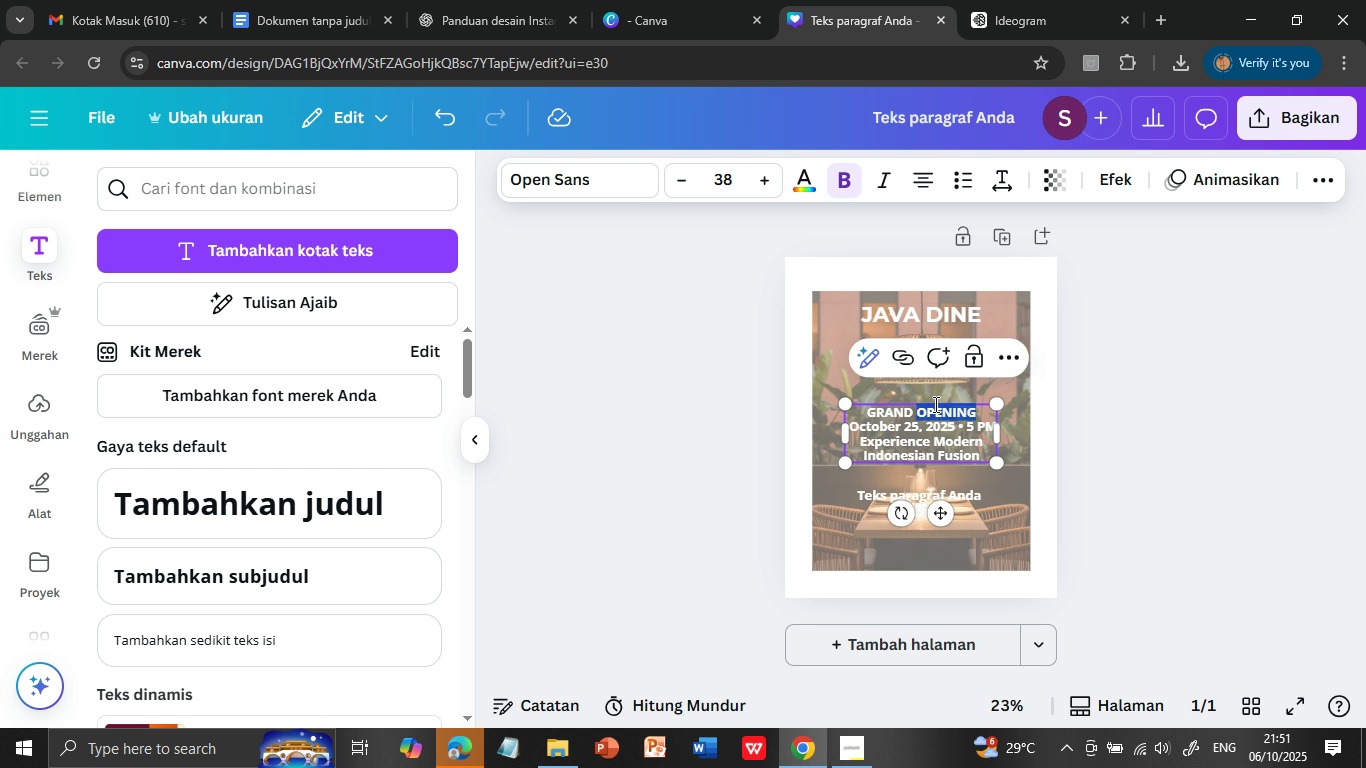 
double_click([934, 404])
 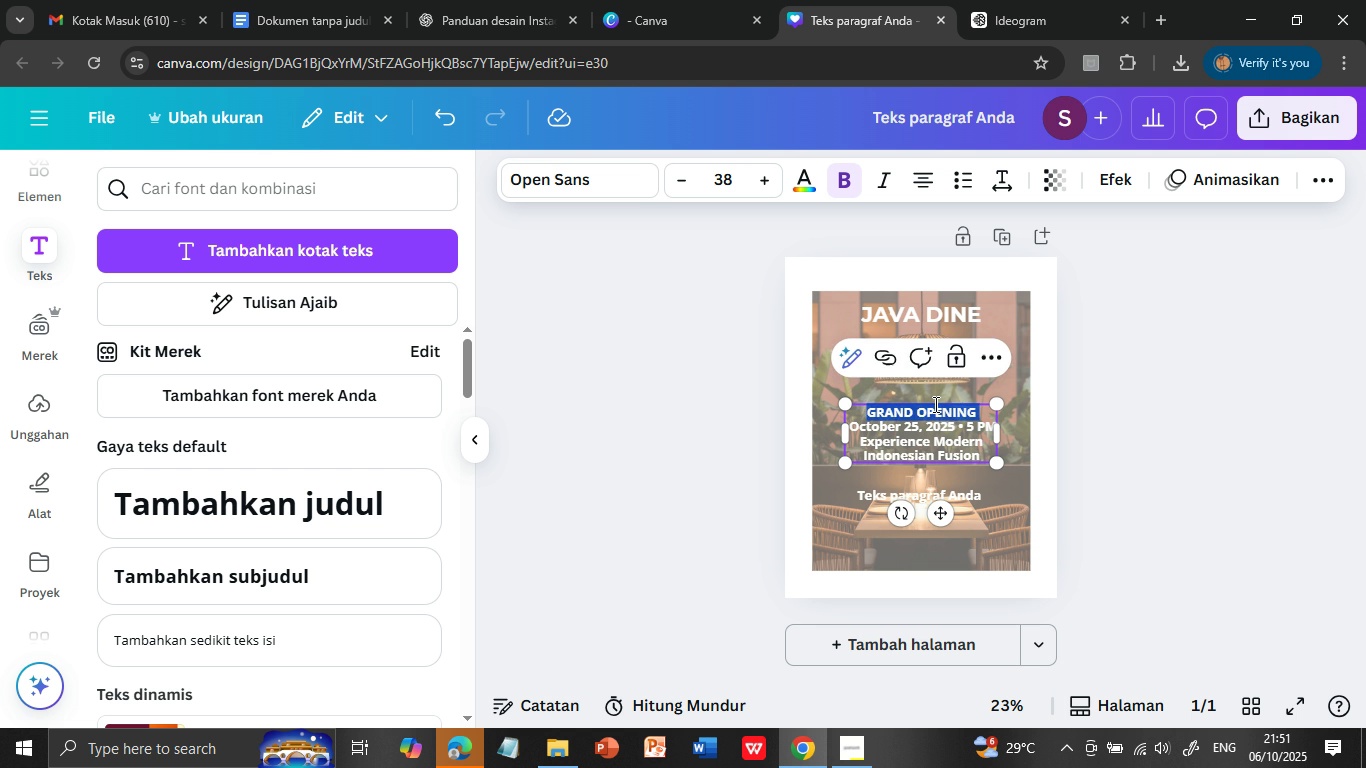 
triple_click([934, 404])